 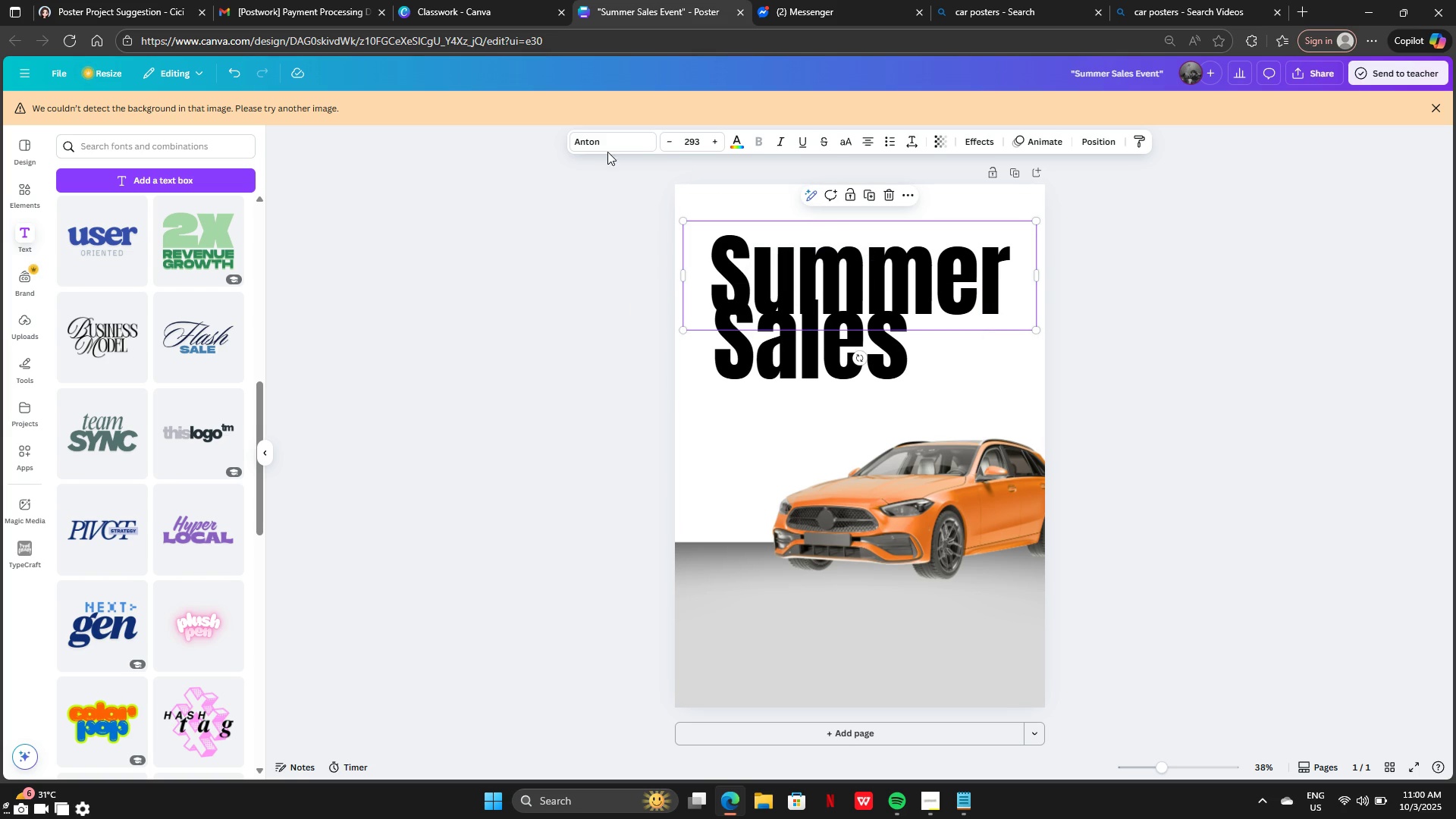 
left_click([160, 237])
 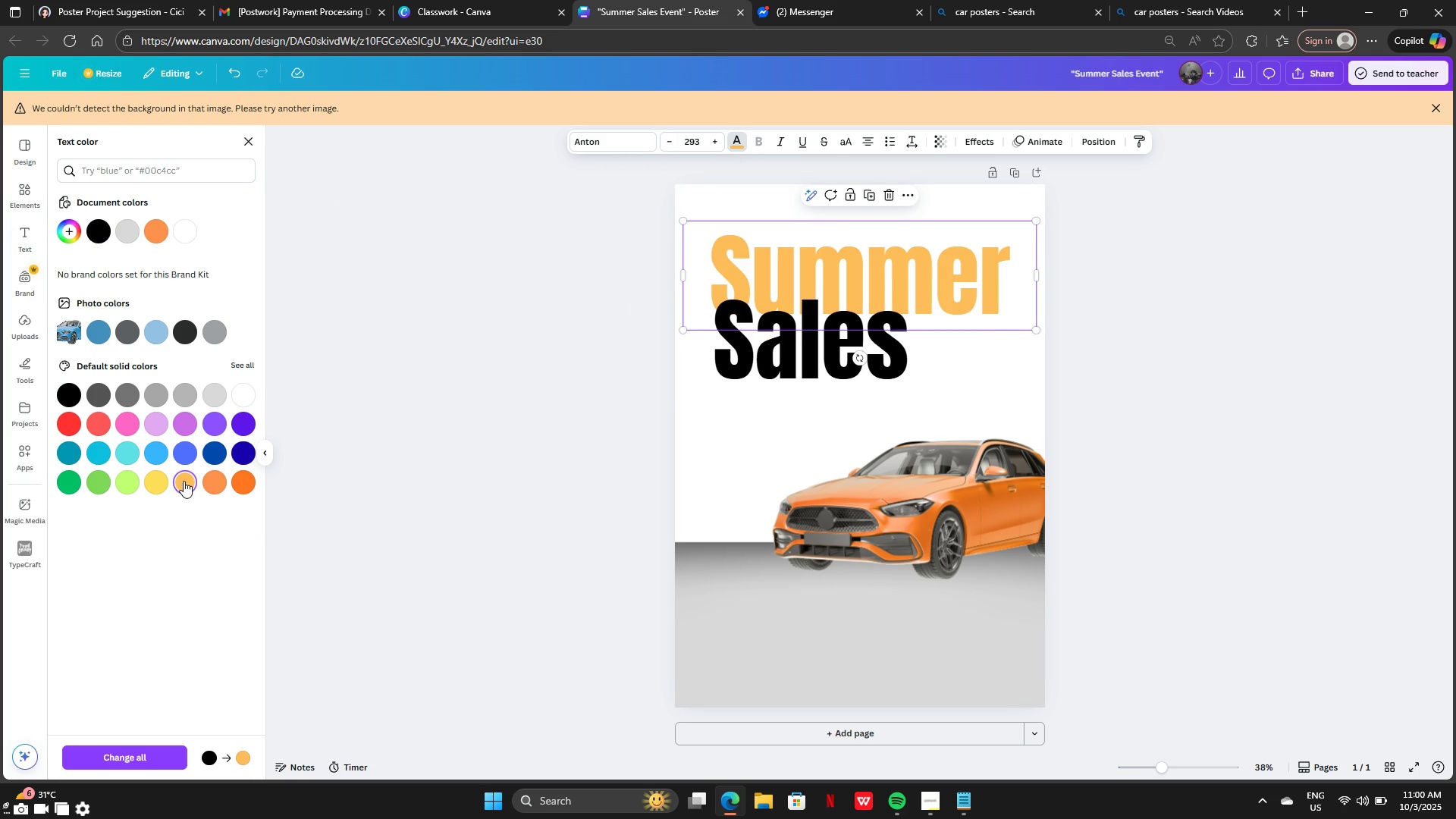 
left_click([152, 482])
 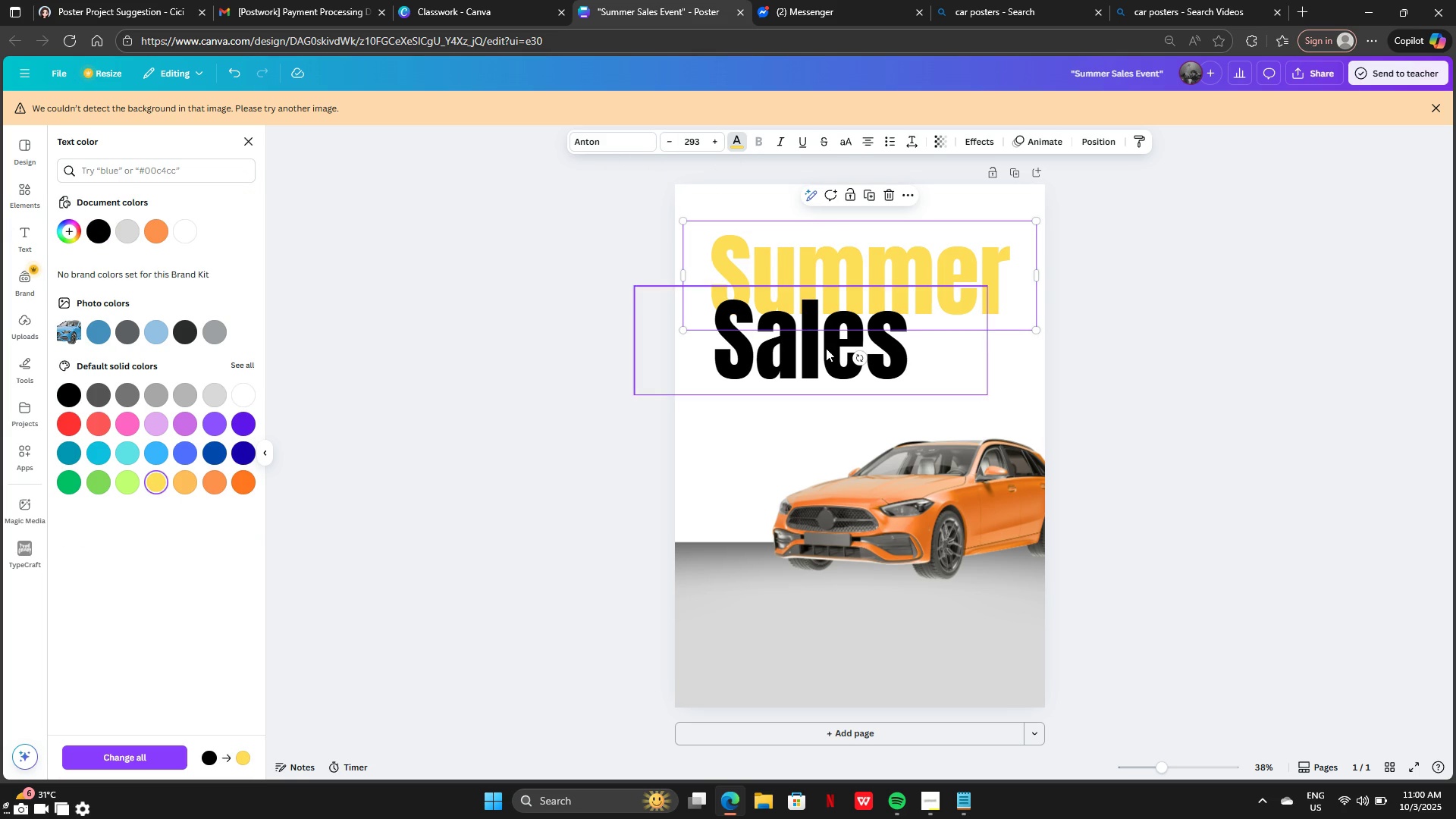 
left_click([826, 348])
 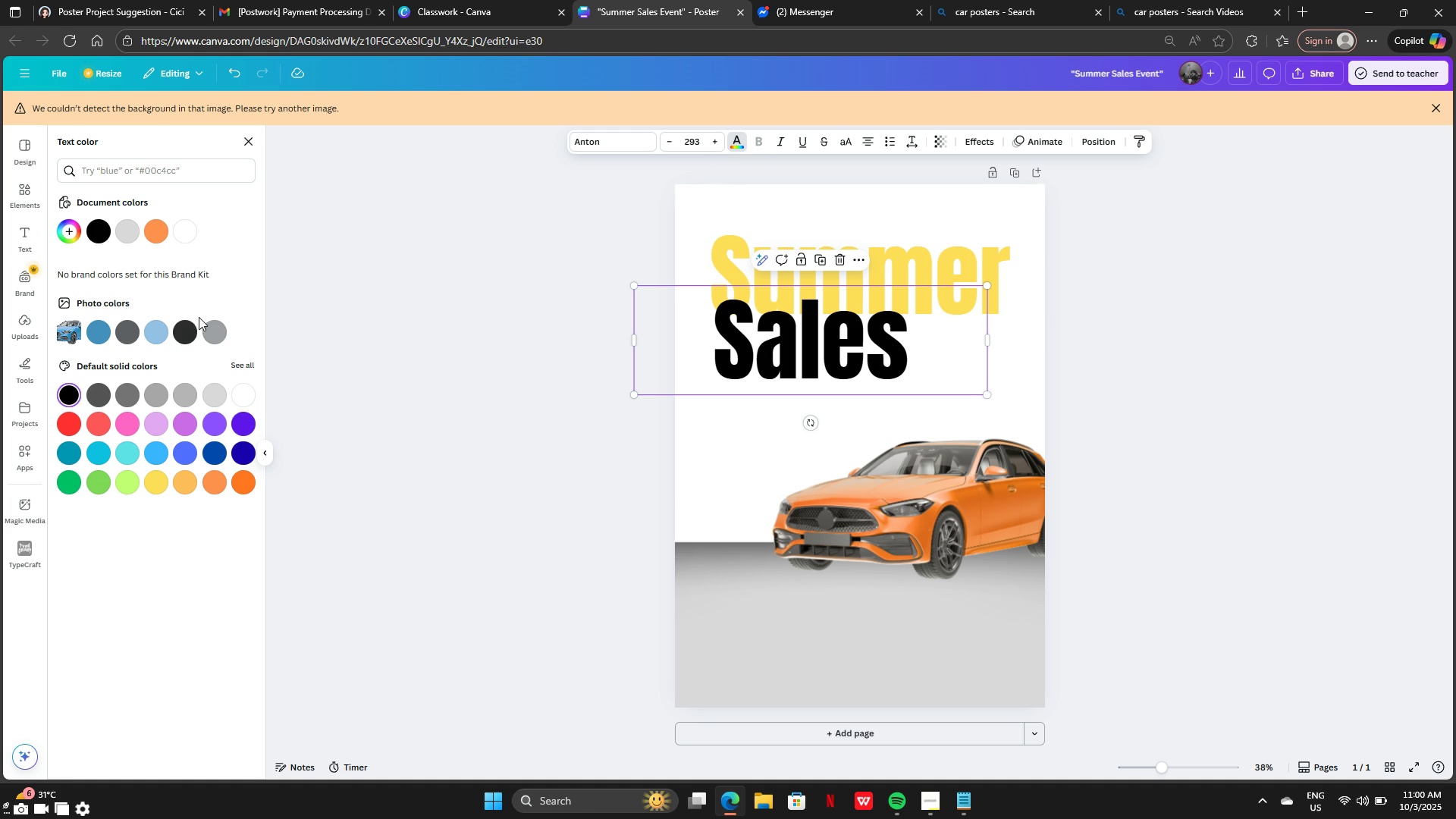 
left_click([167, 325])